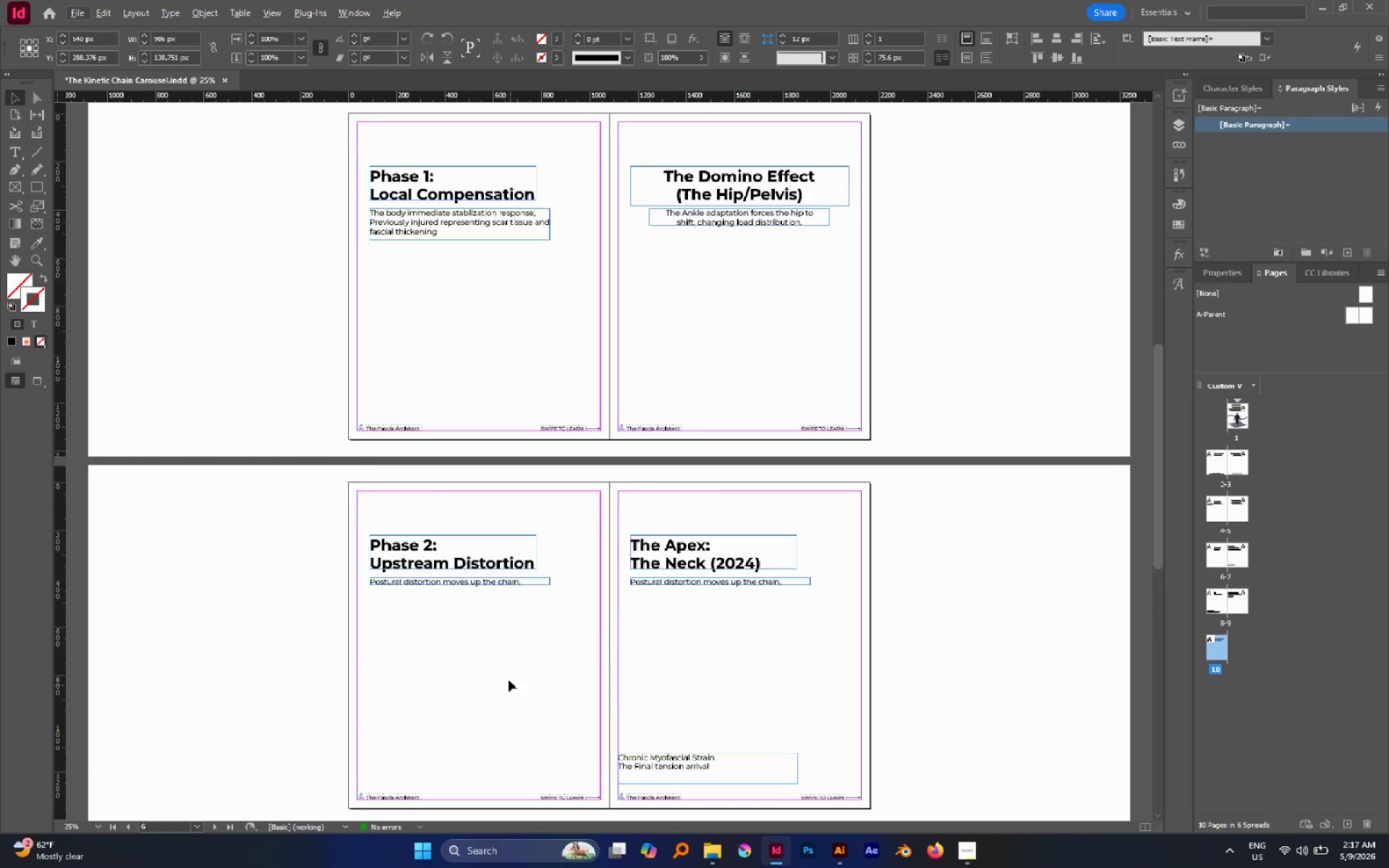 
scroll: coordinate [499, 676], scroll_direction: down, amount: 13.0
 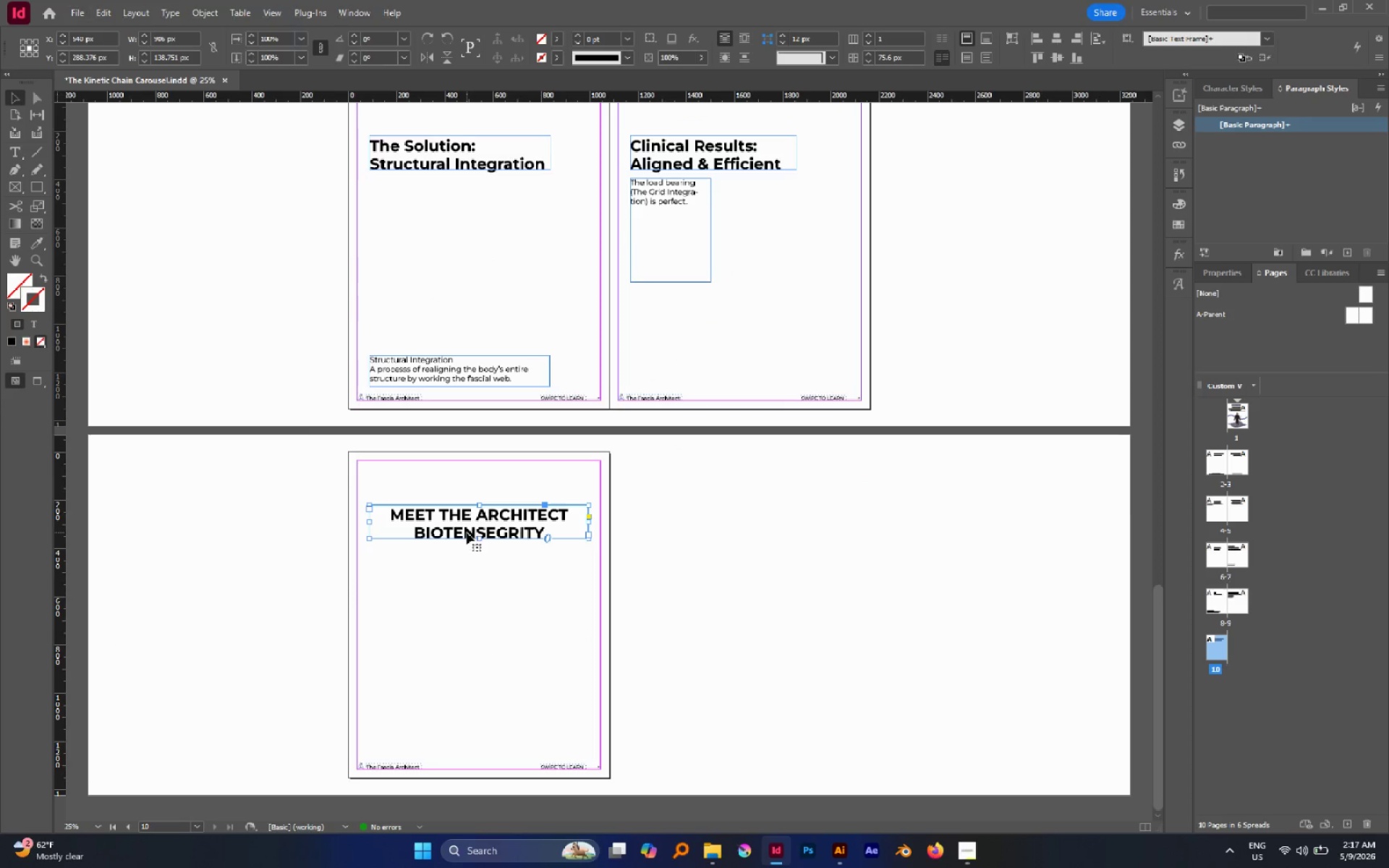 
double_click([466, 531])
 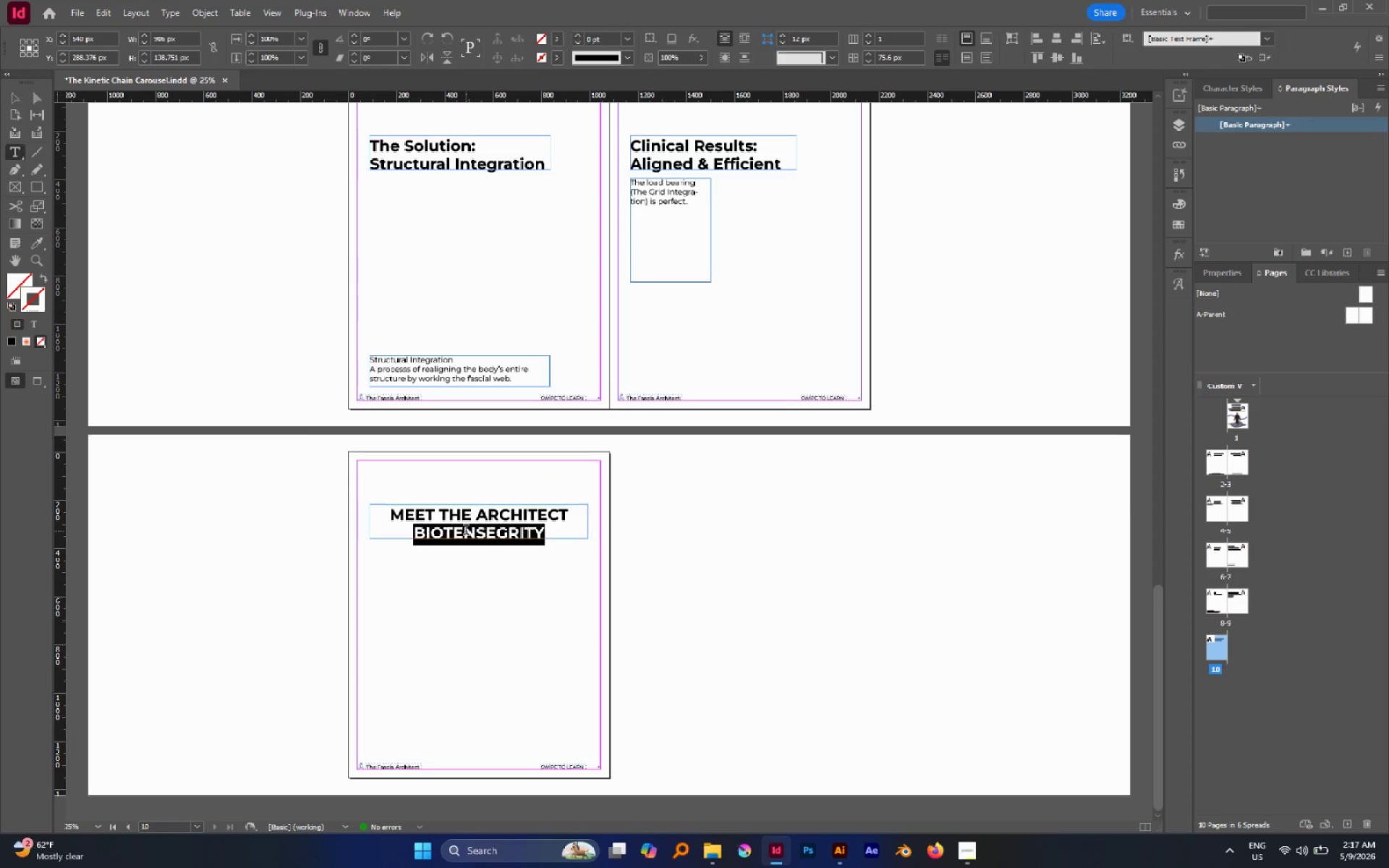 
triple_click([466, 531])